 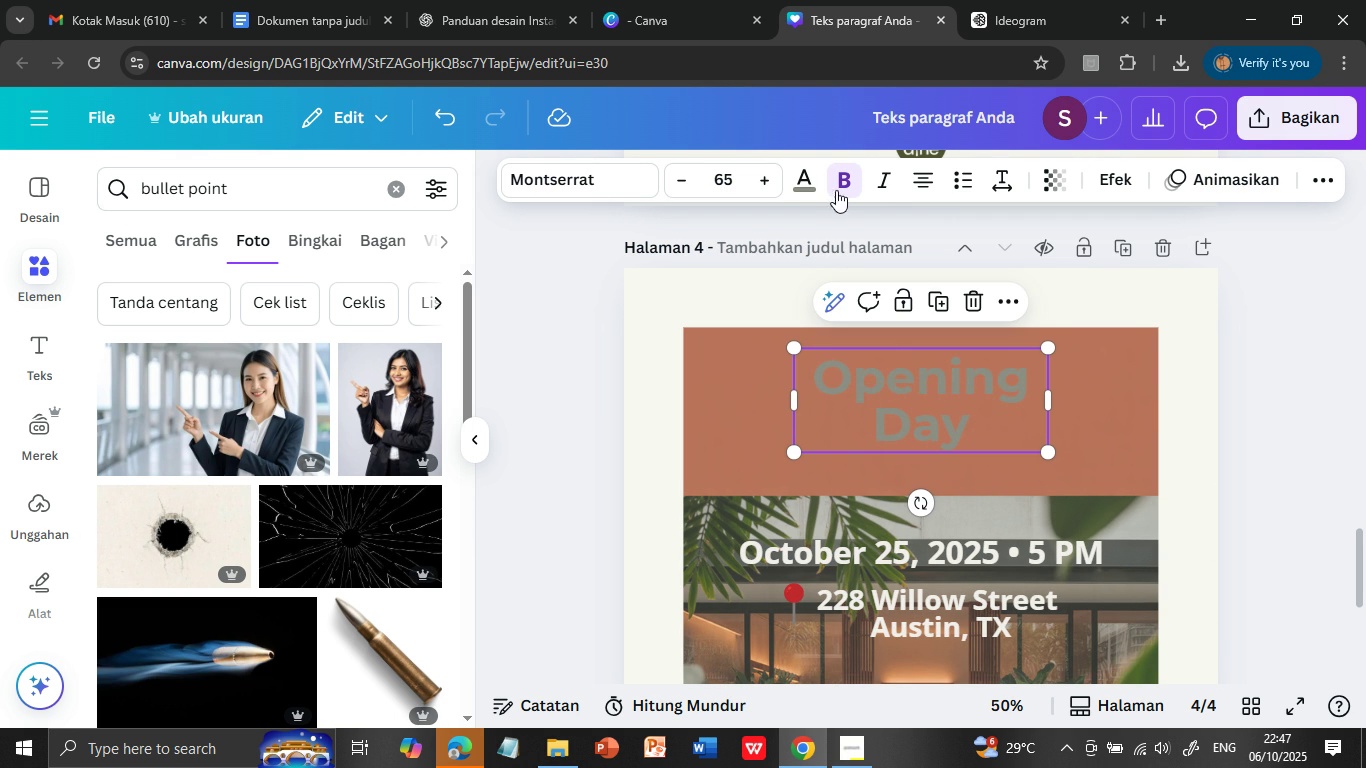 
left_click([815, 178])
 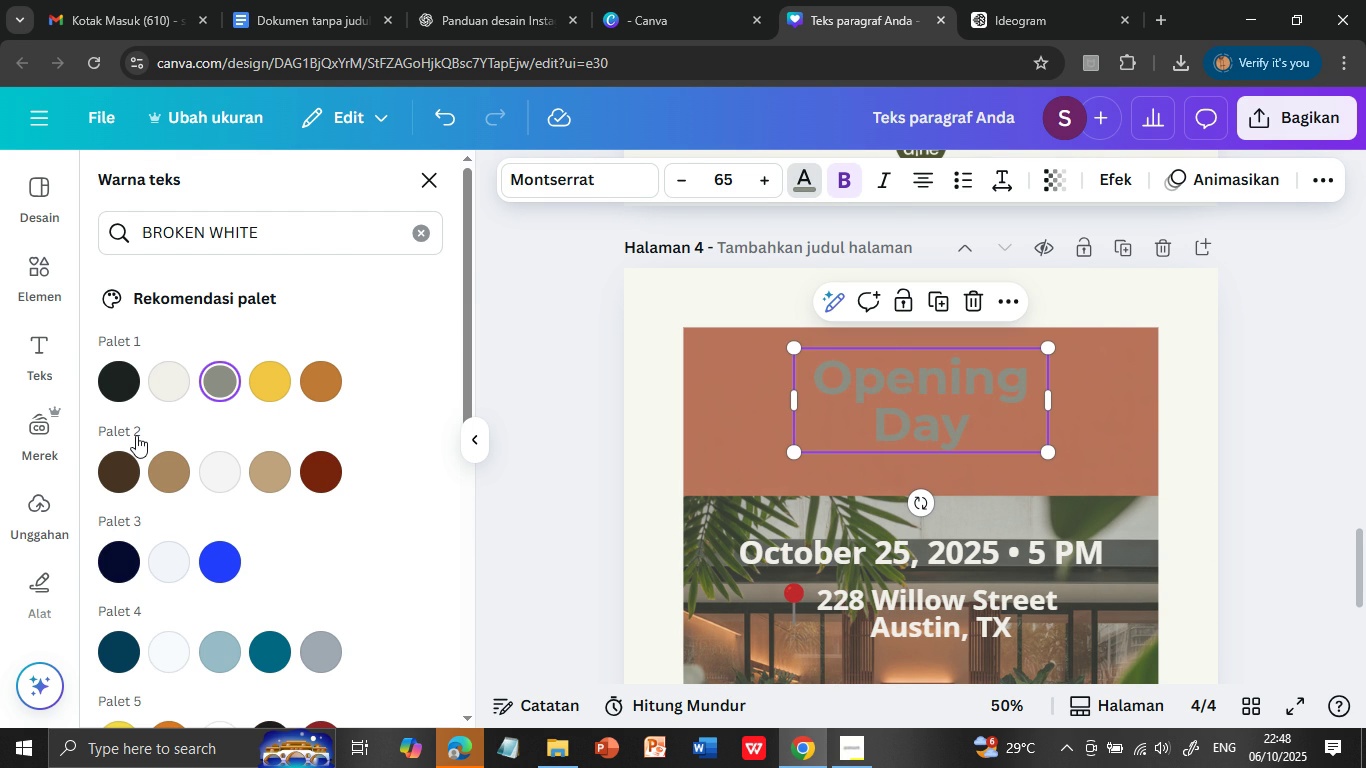 
left_click([162, 380])
 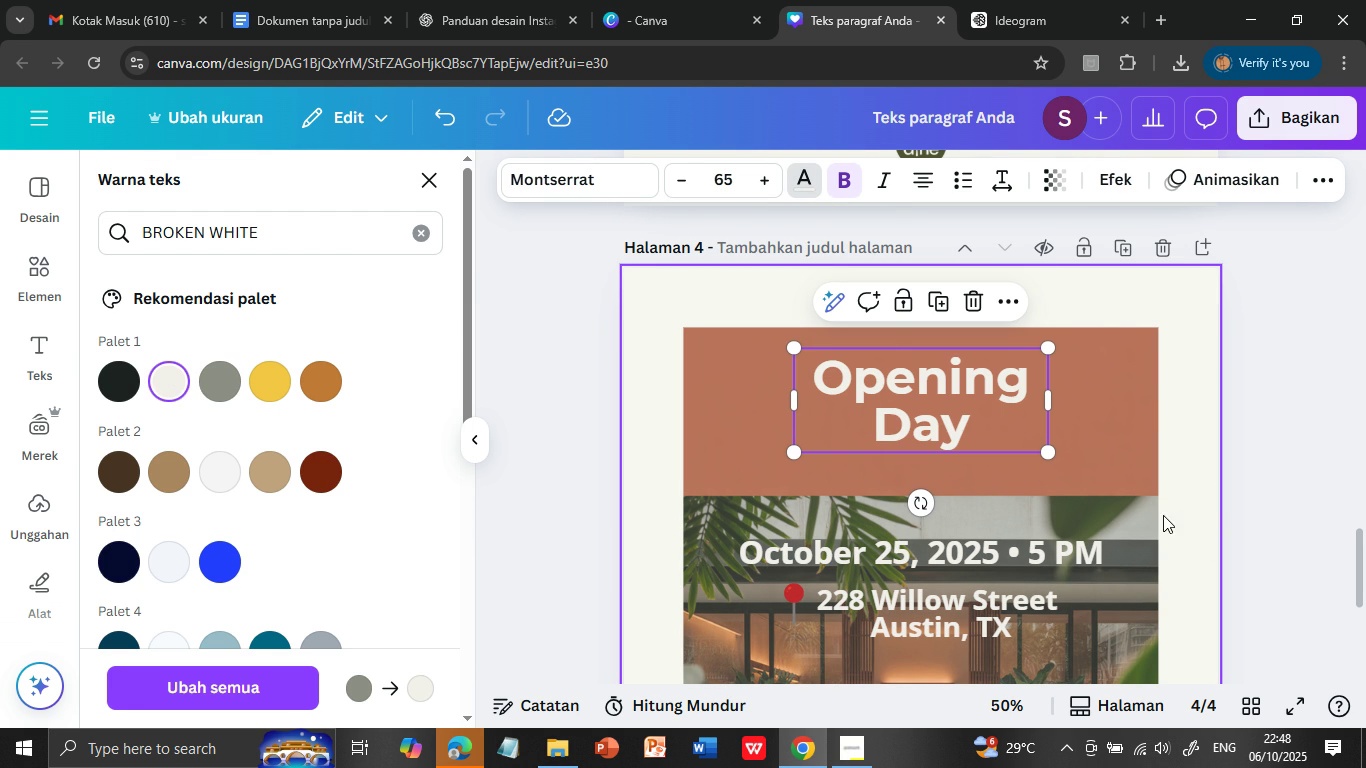 
left_click([1179, 516])
 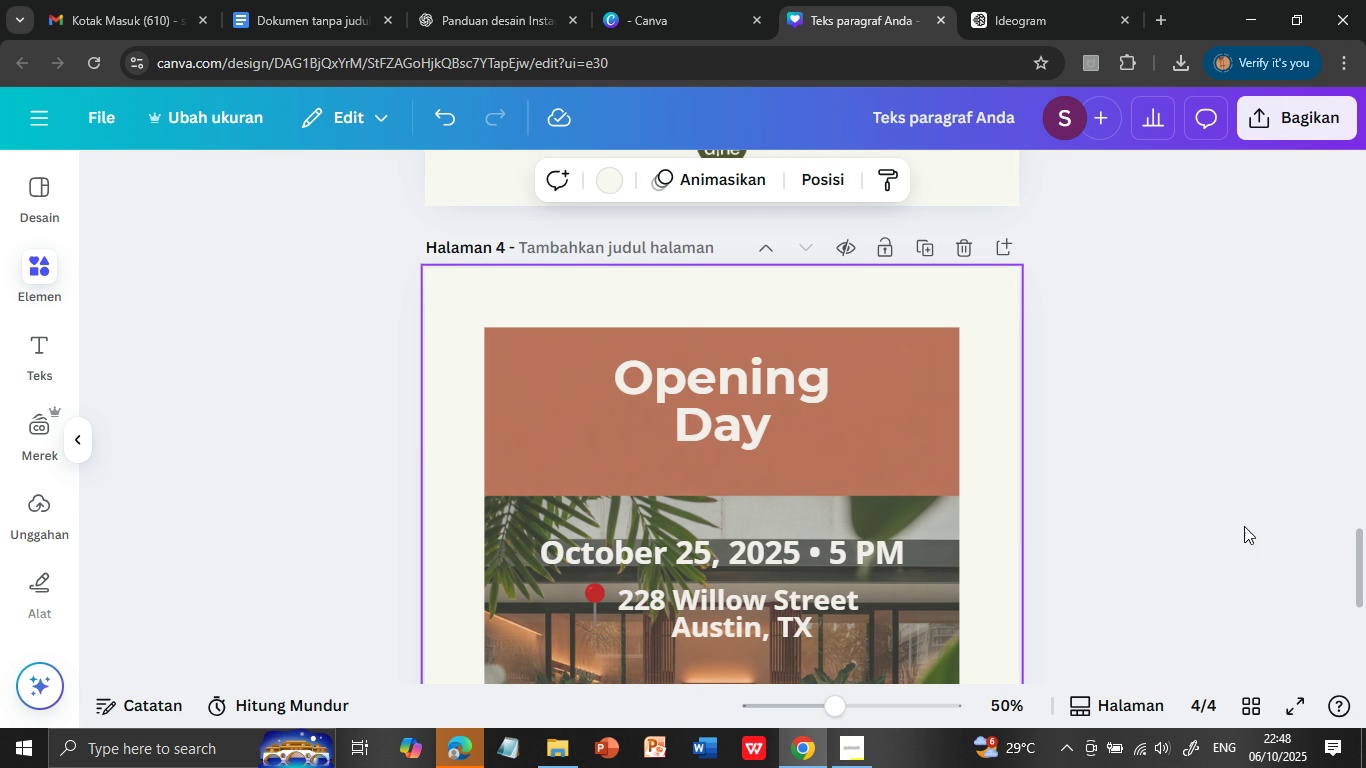 
left_click([1244, 526])
 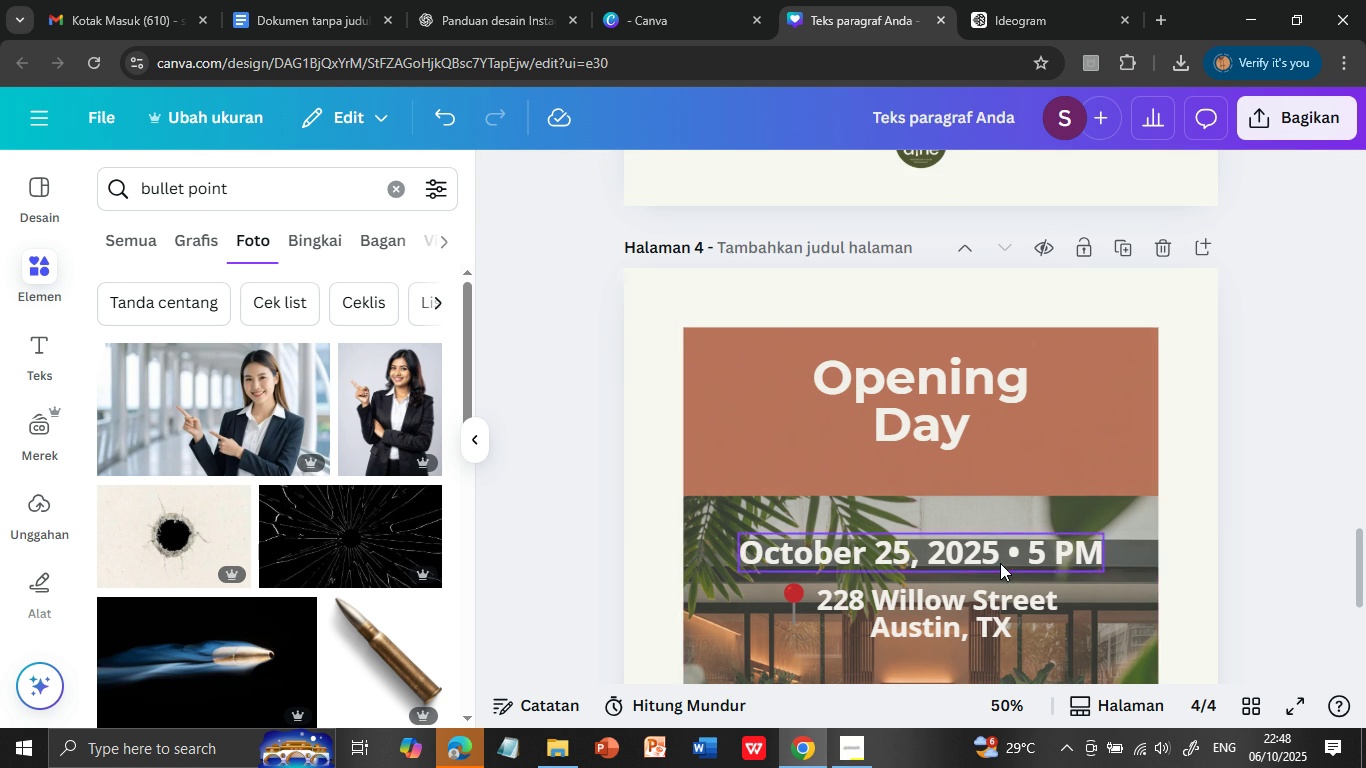 
scroll: coordinate [1000, 563], scroll_direction: down, amount: 1.0
 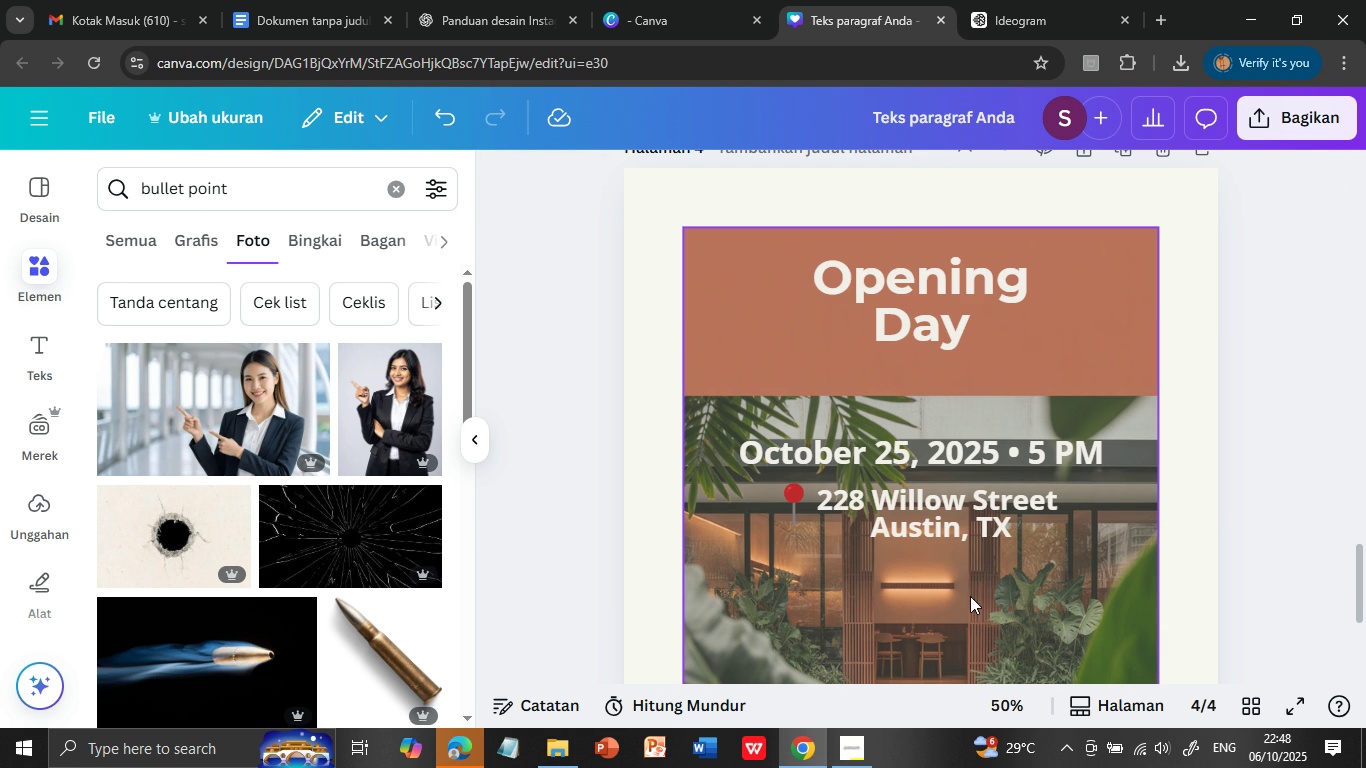 
left_click([970, 596])
 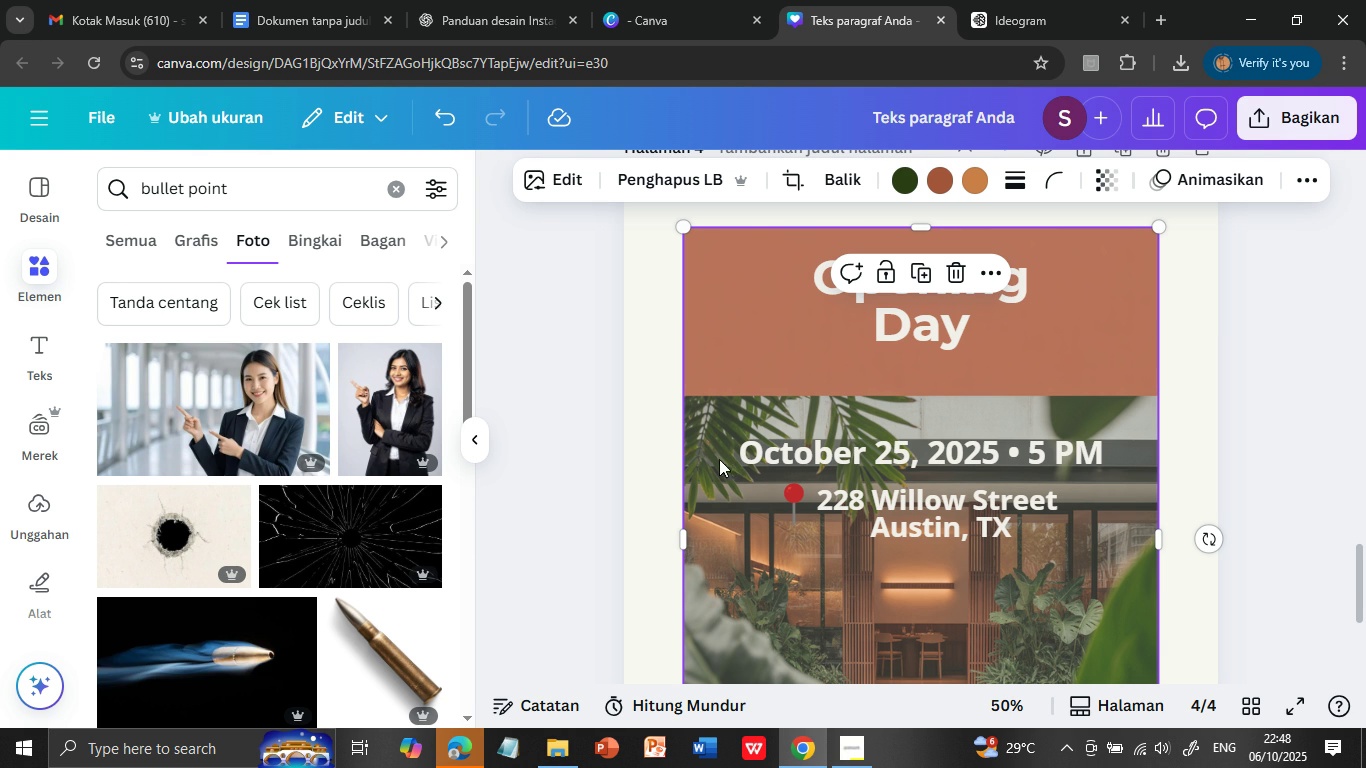 
left_click([719, 459])
 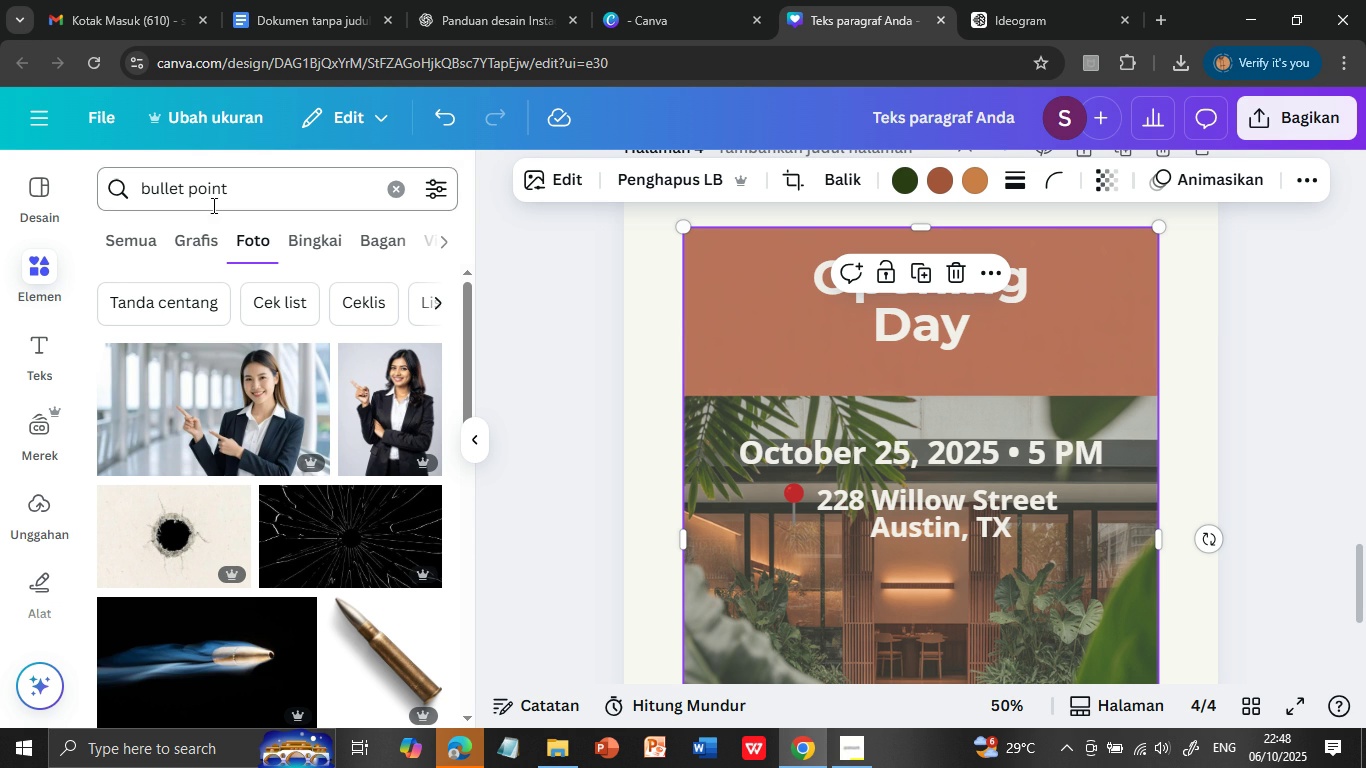 
scroll: coordinate [273, 437], scroll_direction: down, amount: 1.0
 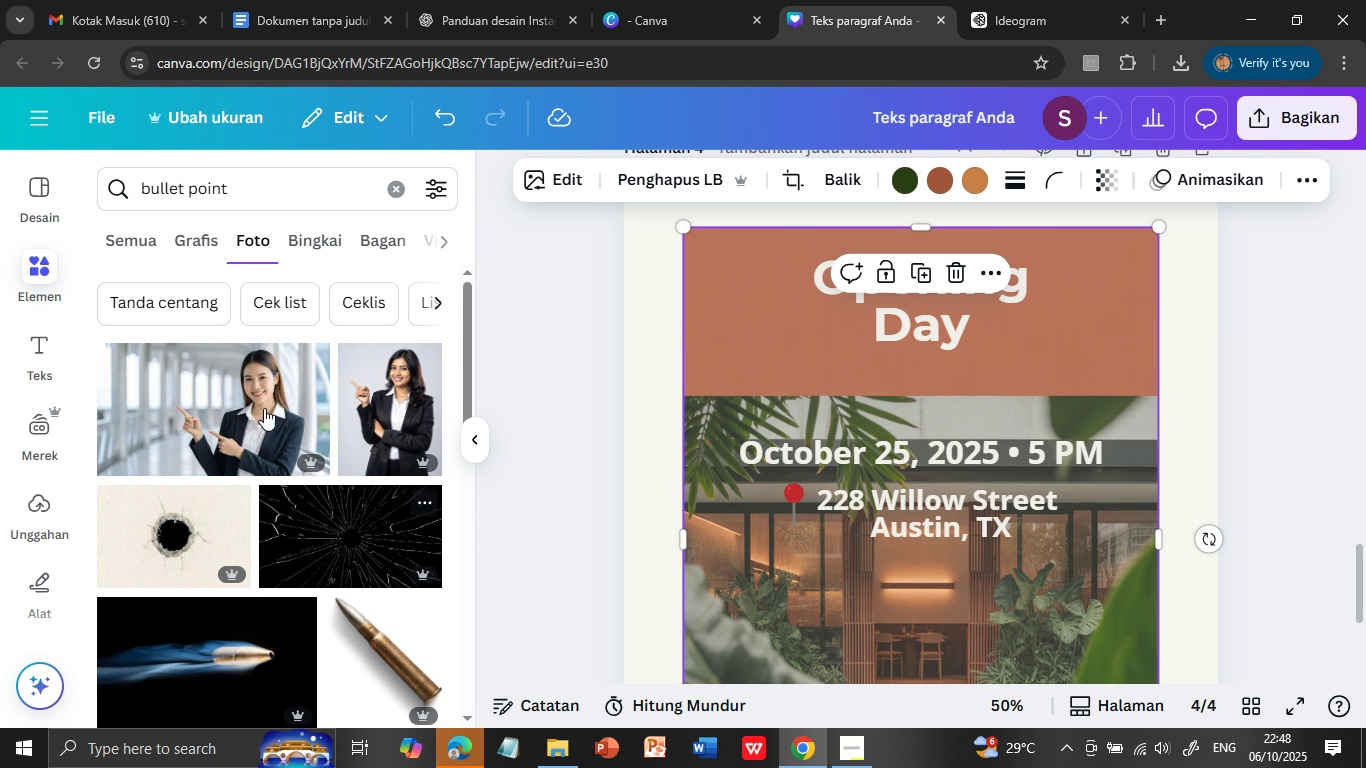 
scroll: coordinate [264, 405], scroll_direction: up, amount: 3.0
 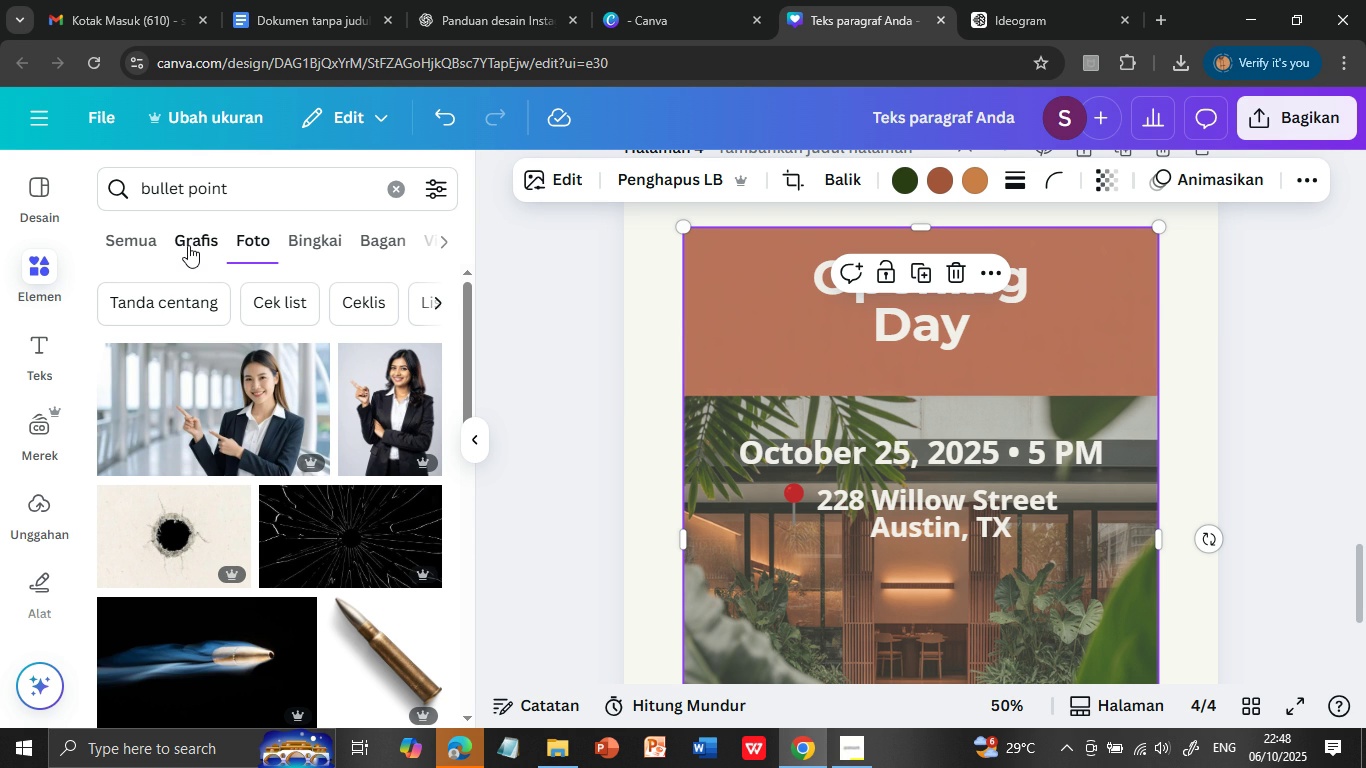 
left_click([188, 245])
 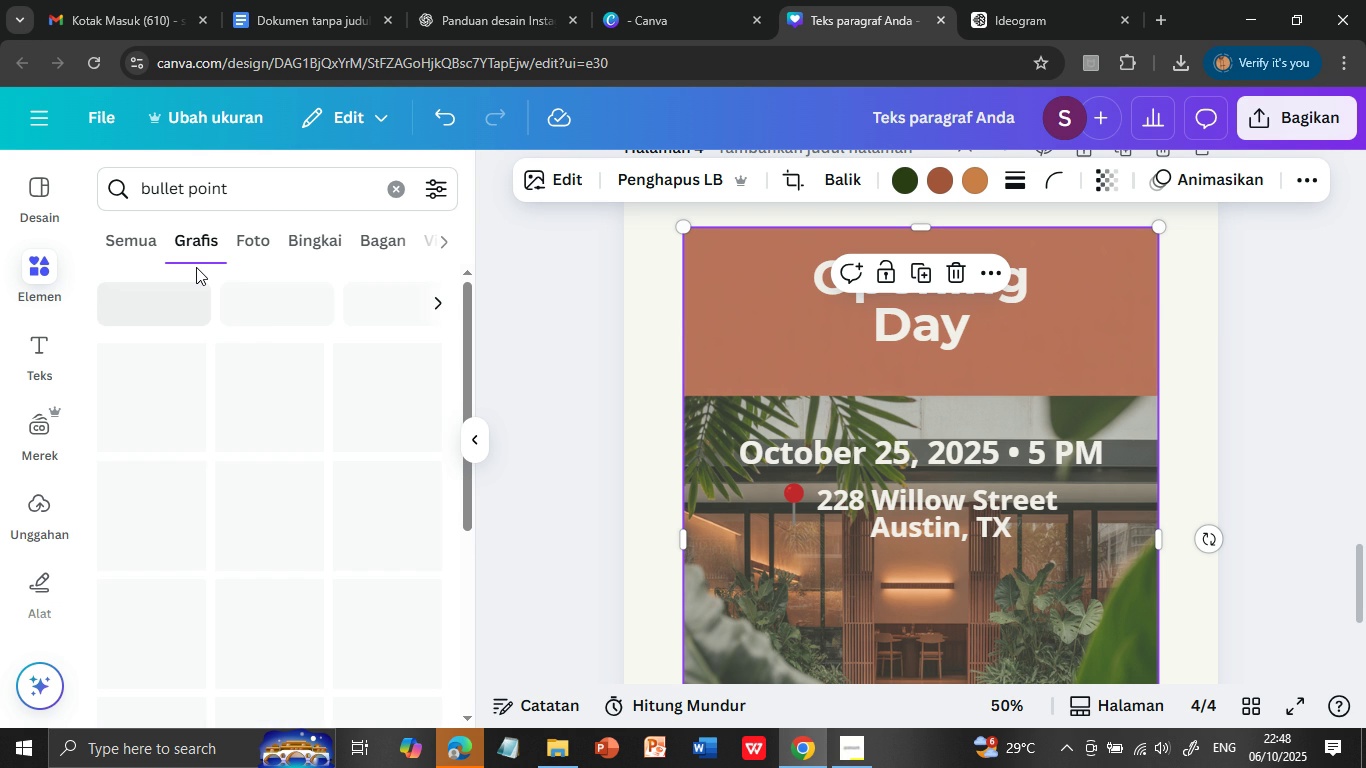 
mouse_move([291, 299])
 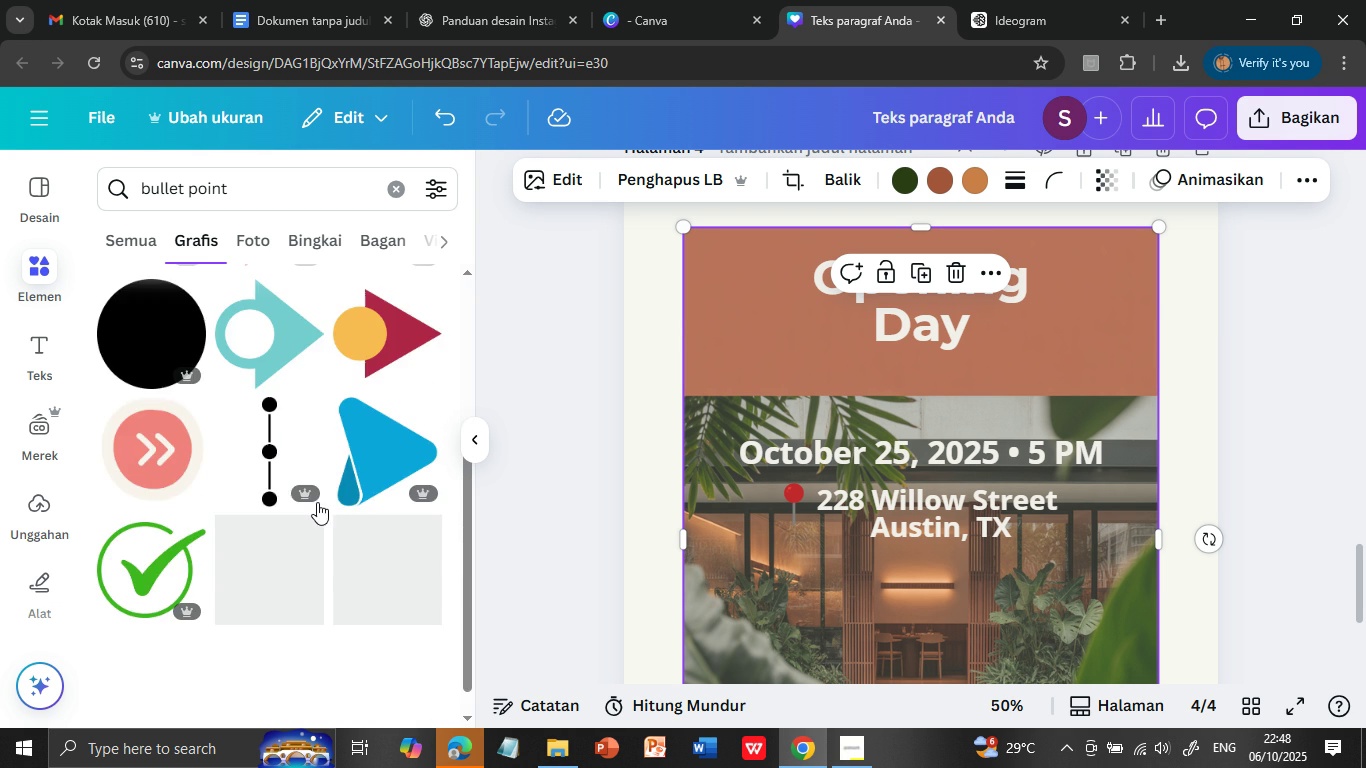 
scroll: coordinate [314, 488], scroll_direction: down, amount: 14.0